 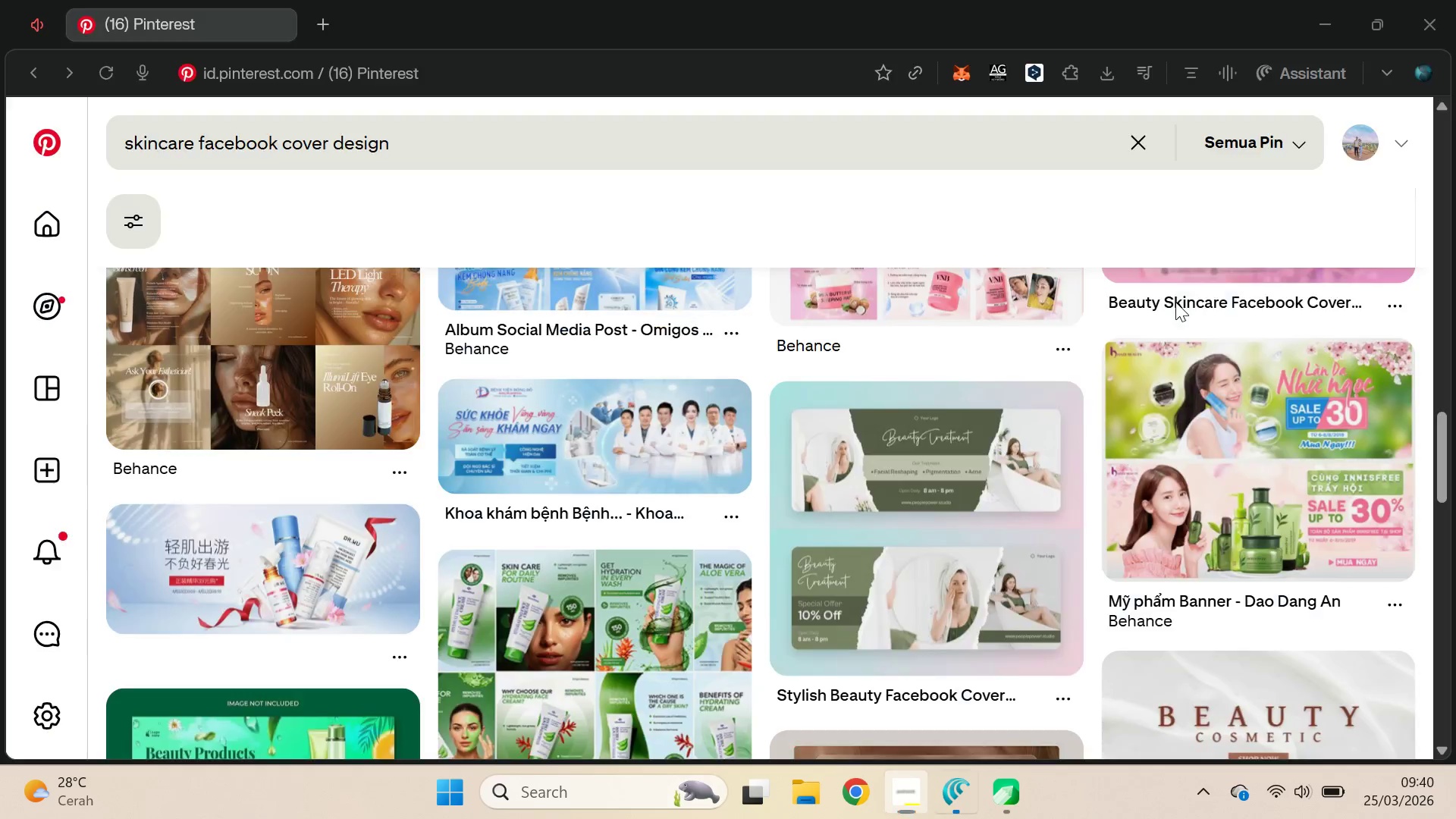 
left_click([862, 165])
 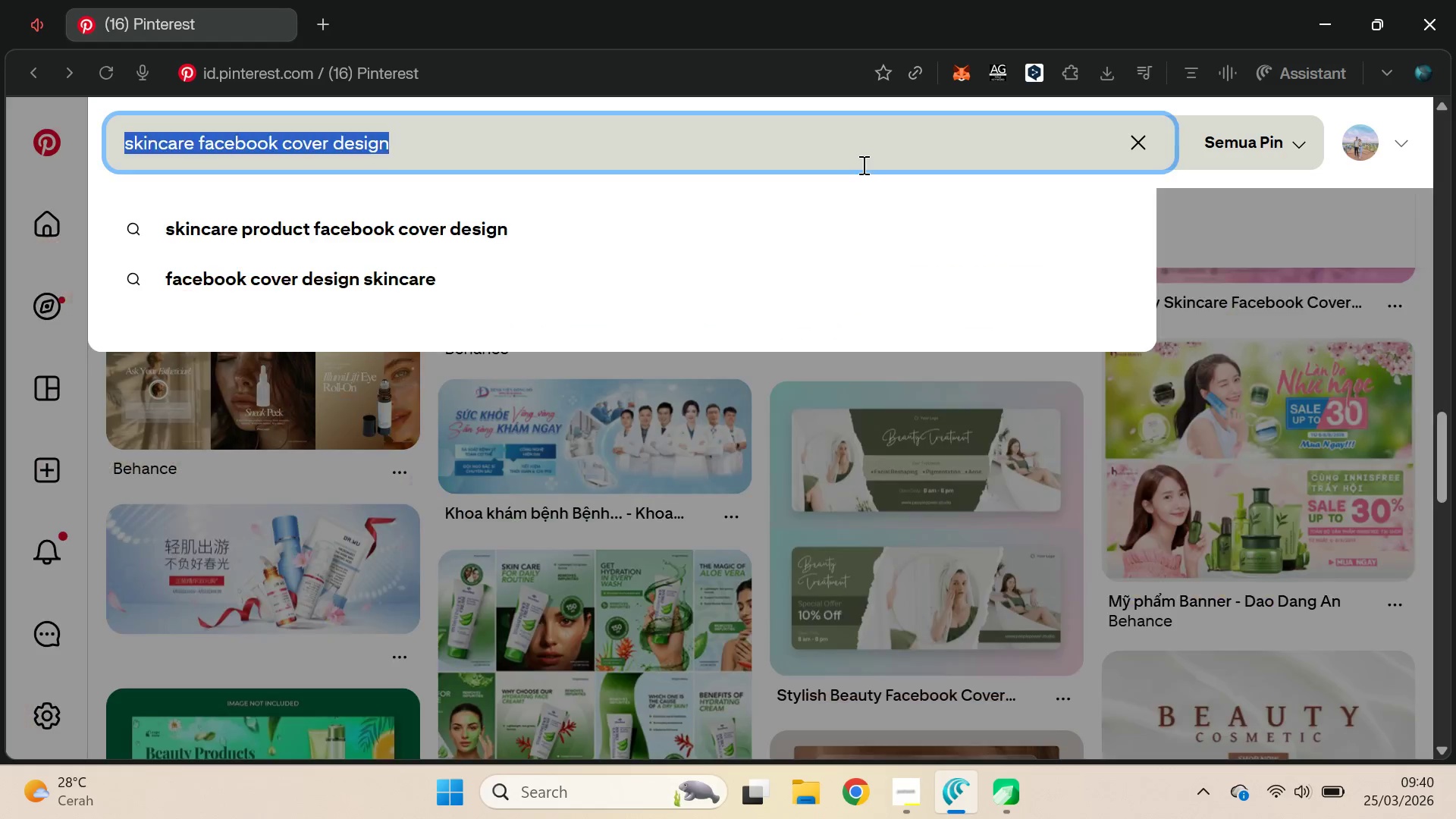 
key(Control+A)
 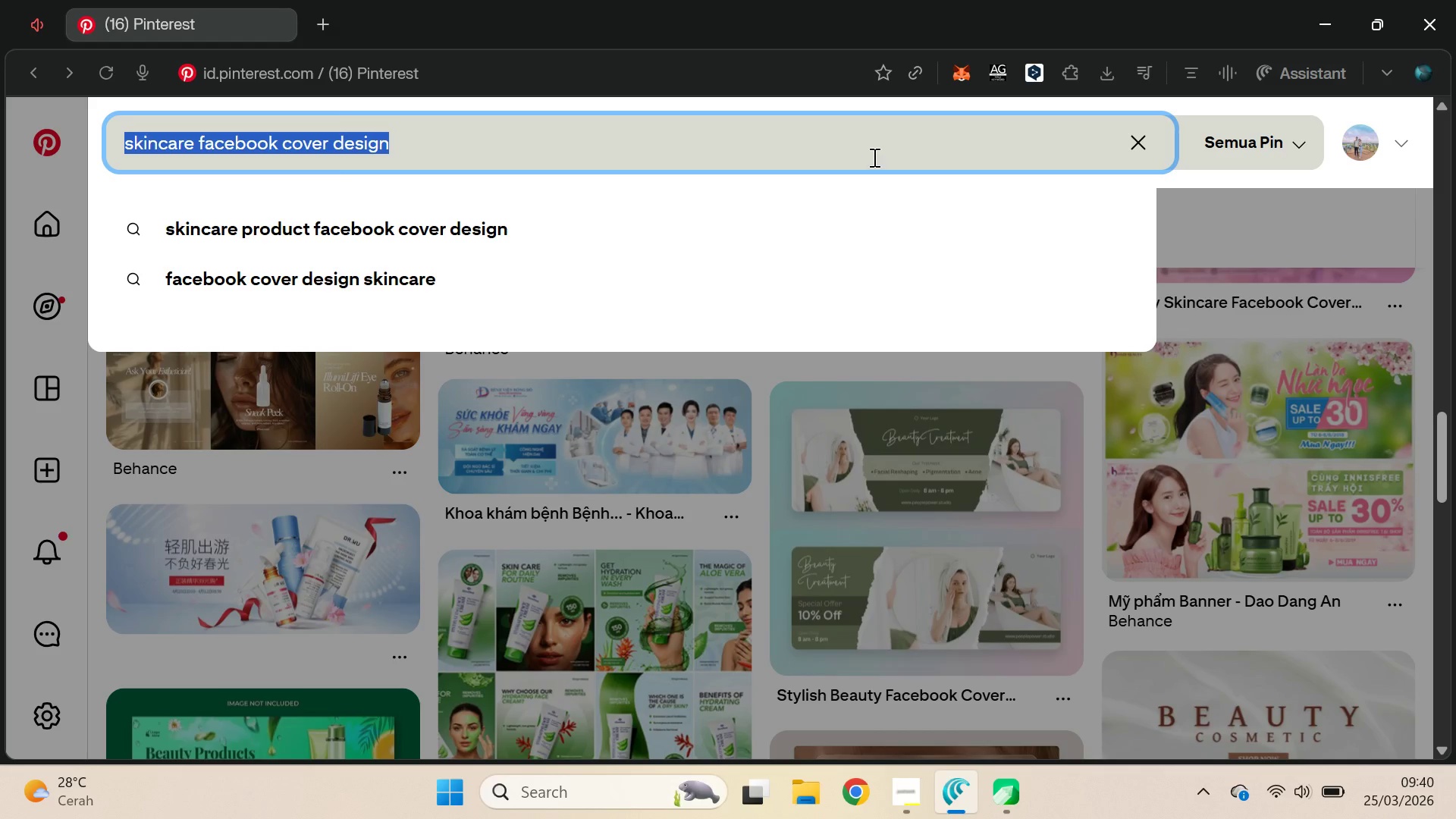 
key(Control+V)
 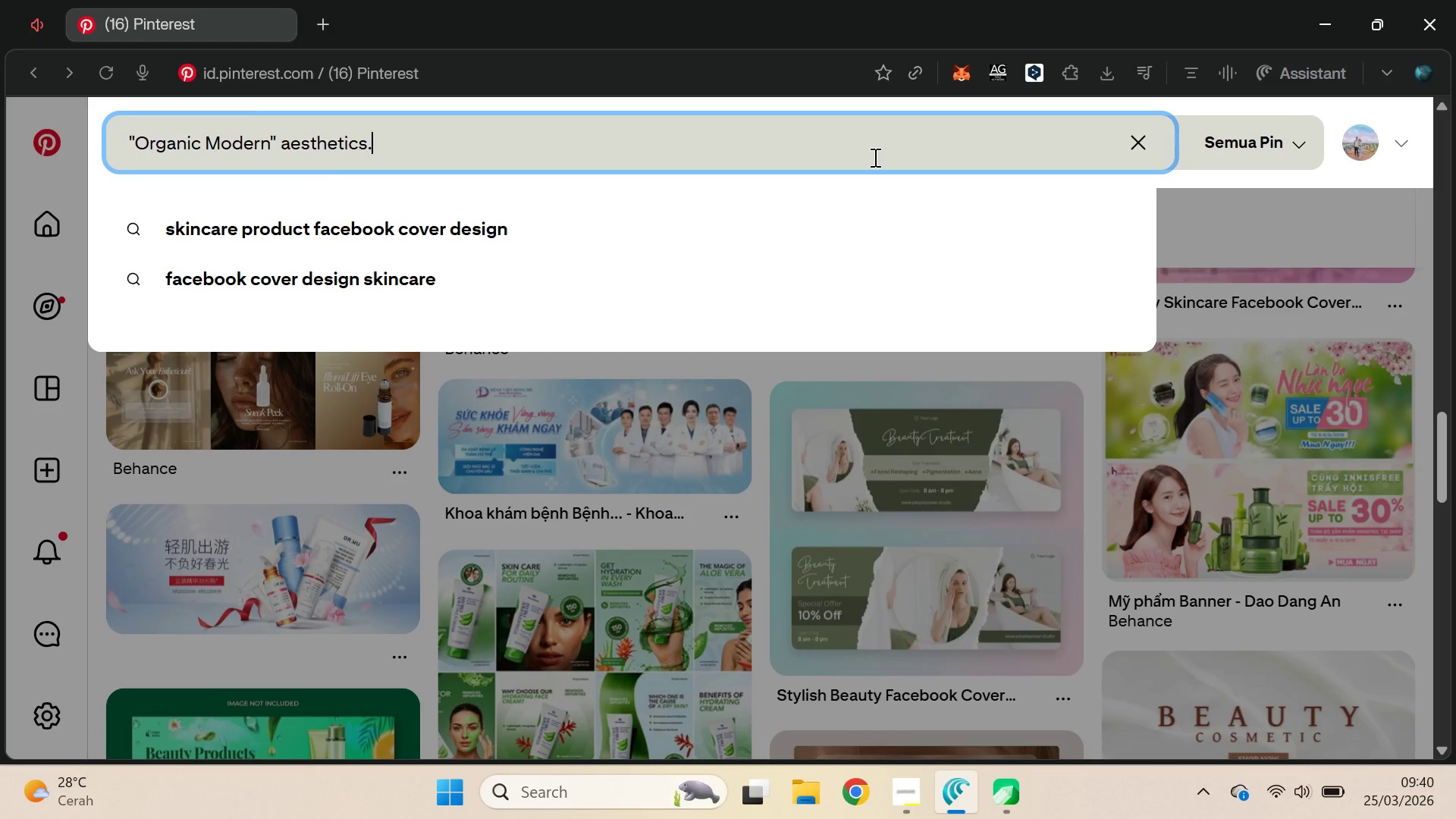 
key(Enter)
 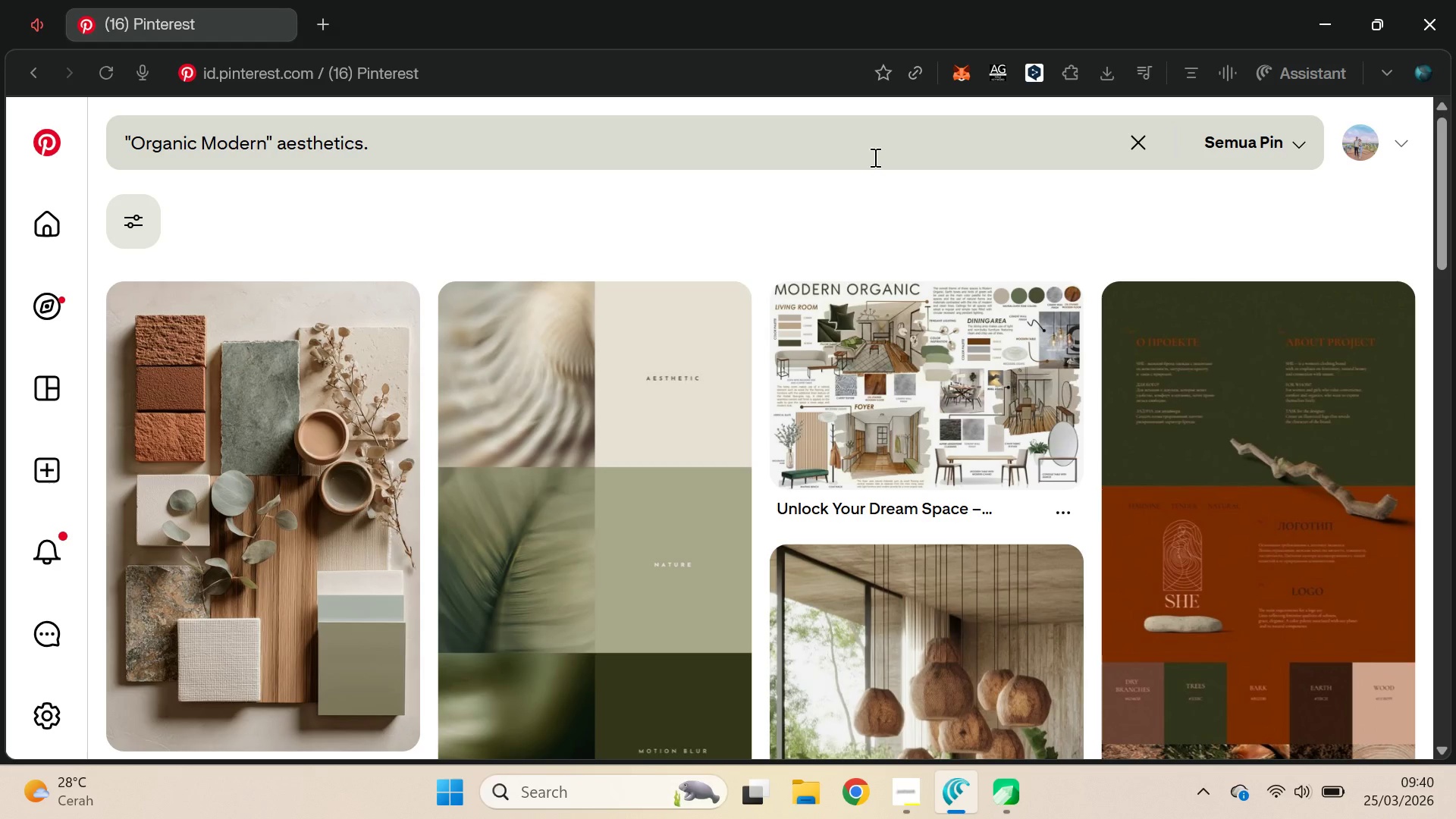 
wait(6.44)
 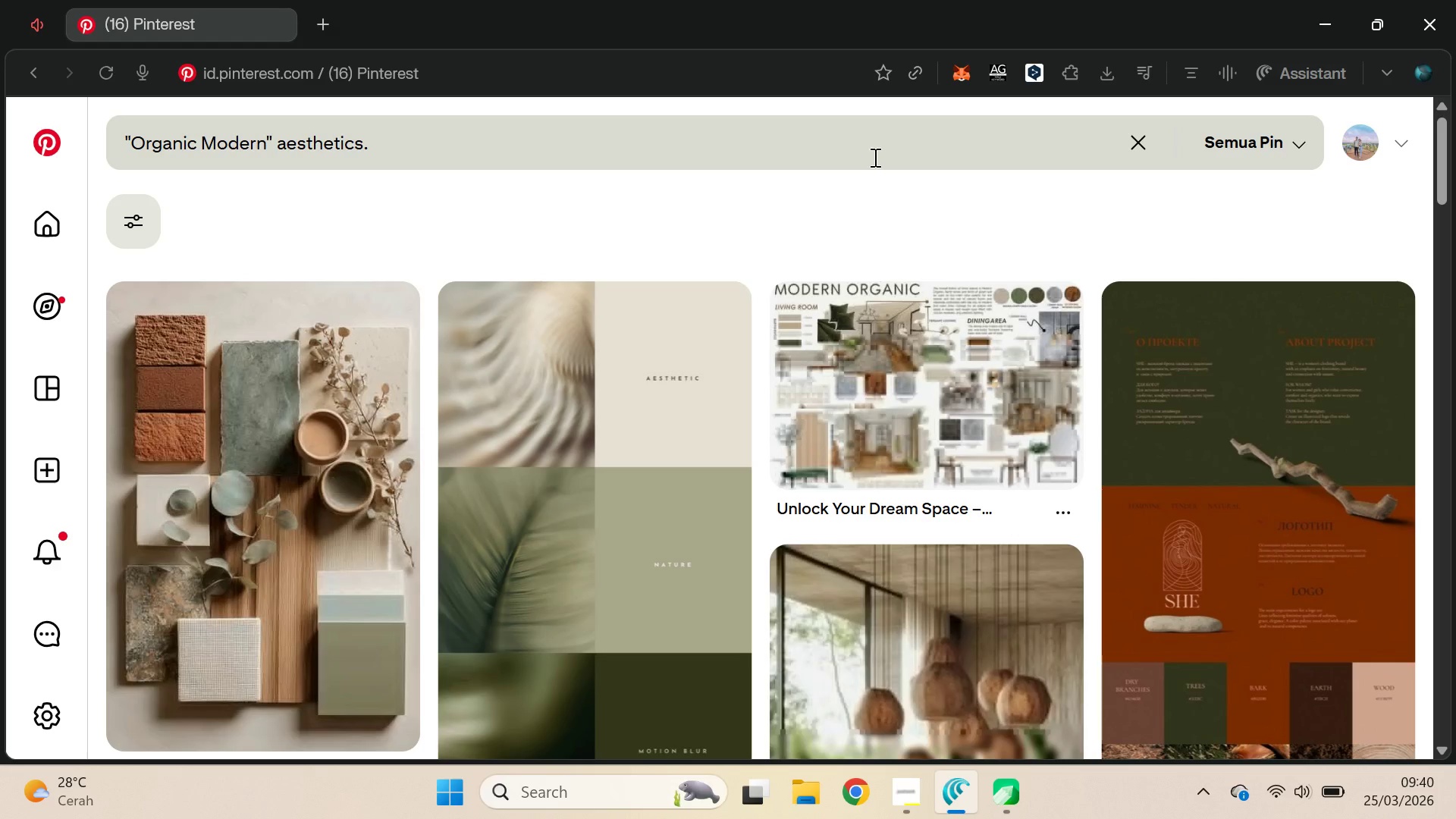 
left_click_drag(start_coordinate=[1437, 213], to_coordinate=[1448, 391])
 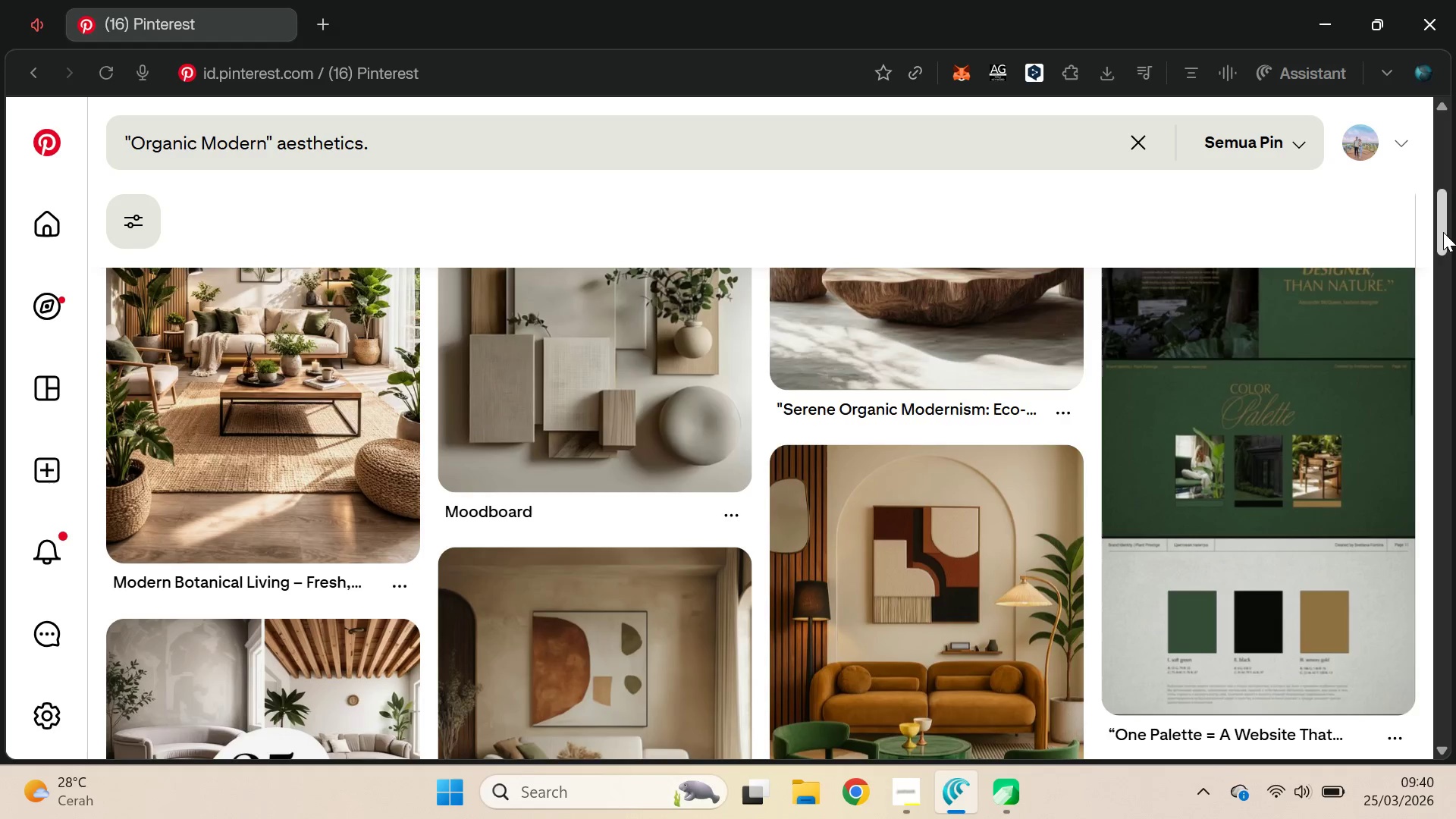 
left_click_drag(start_coordinate=[1443, 232], to_coordinate=[1446, 611])
 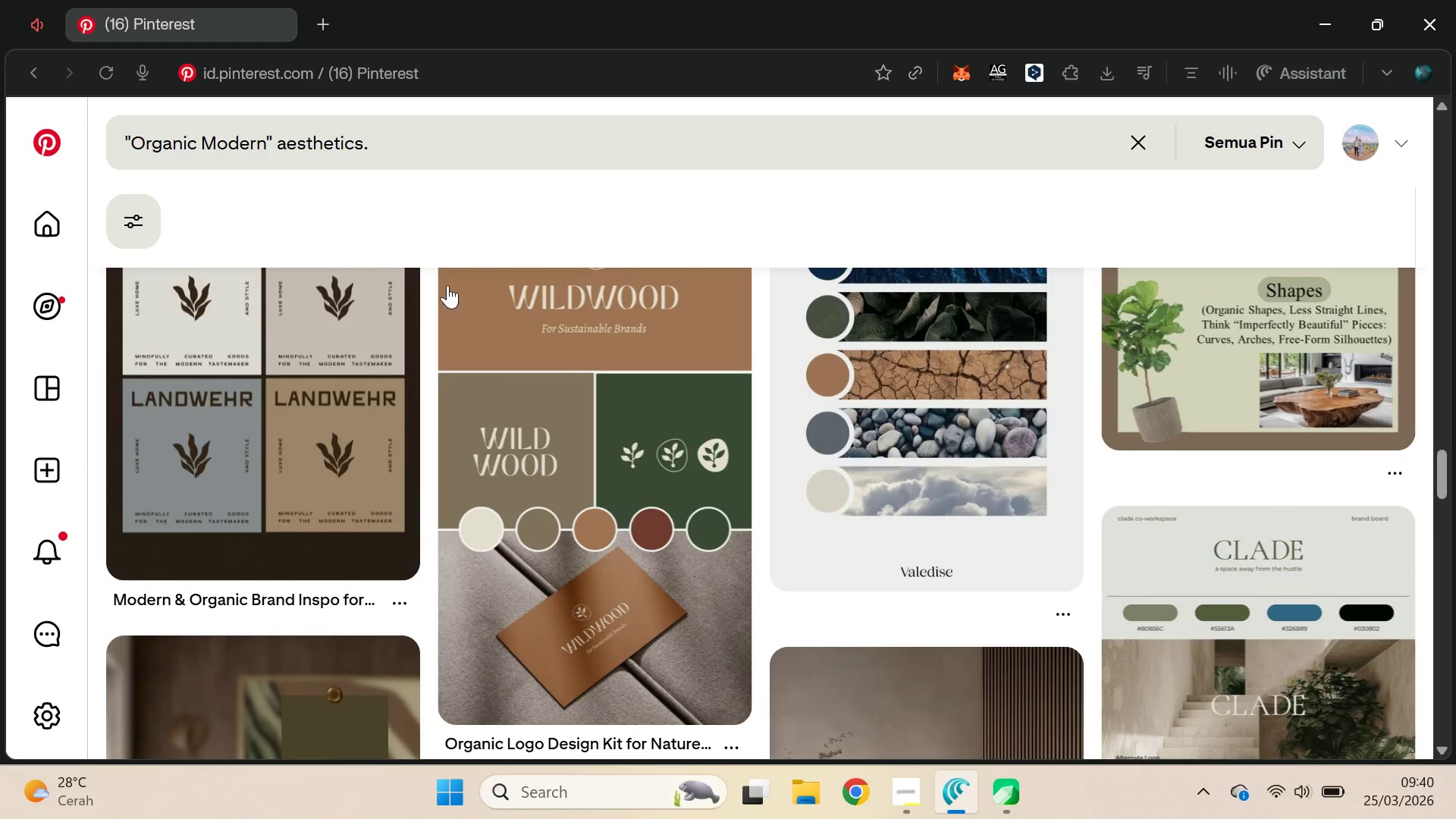 
key(Alt+AltLeft)
 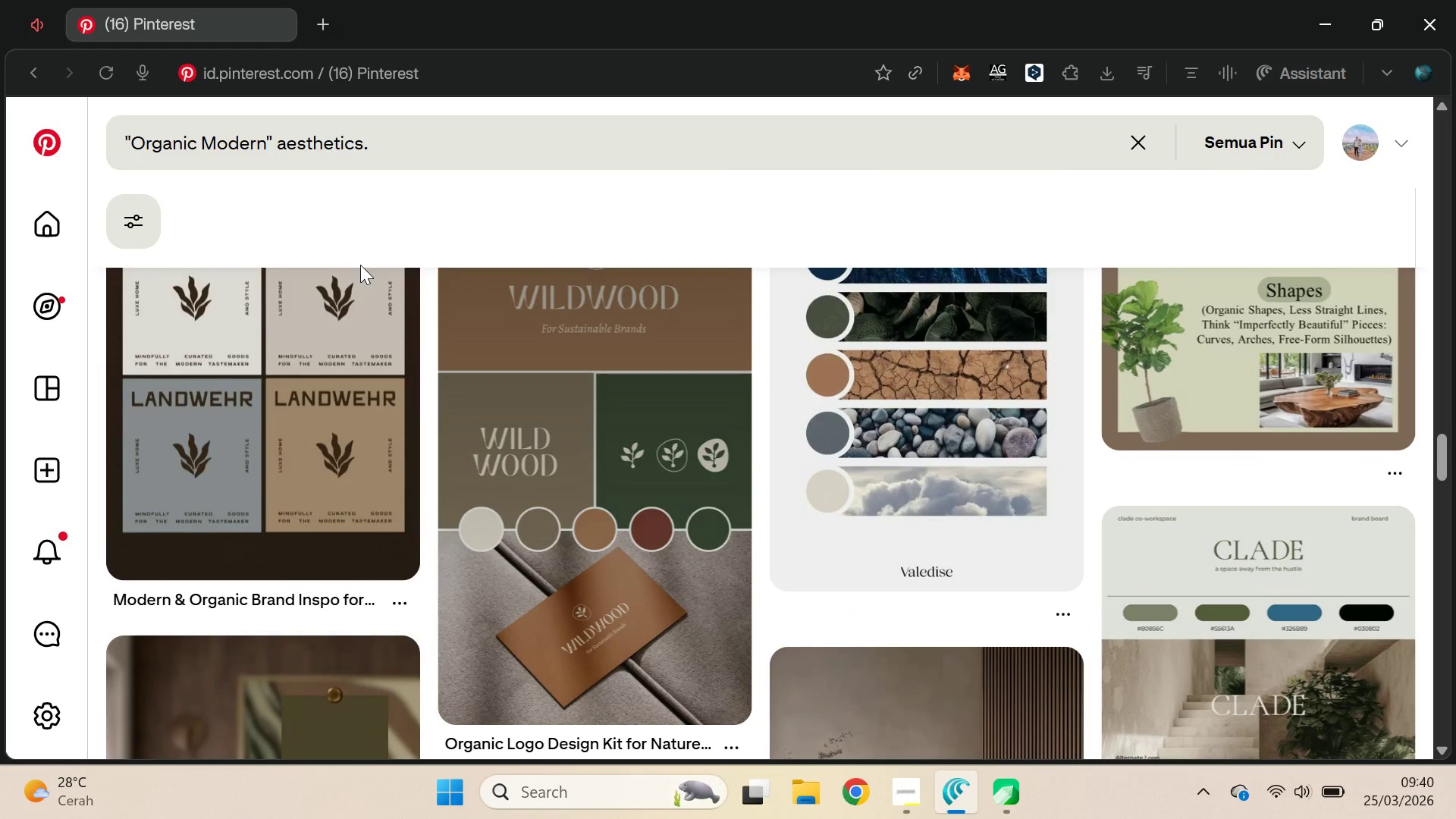 
key(Alt+Tab)